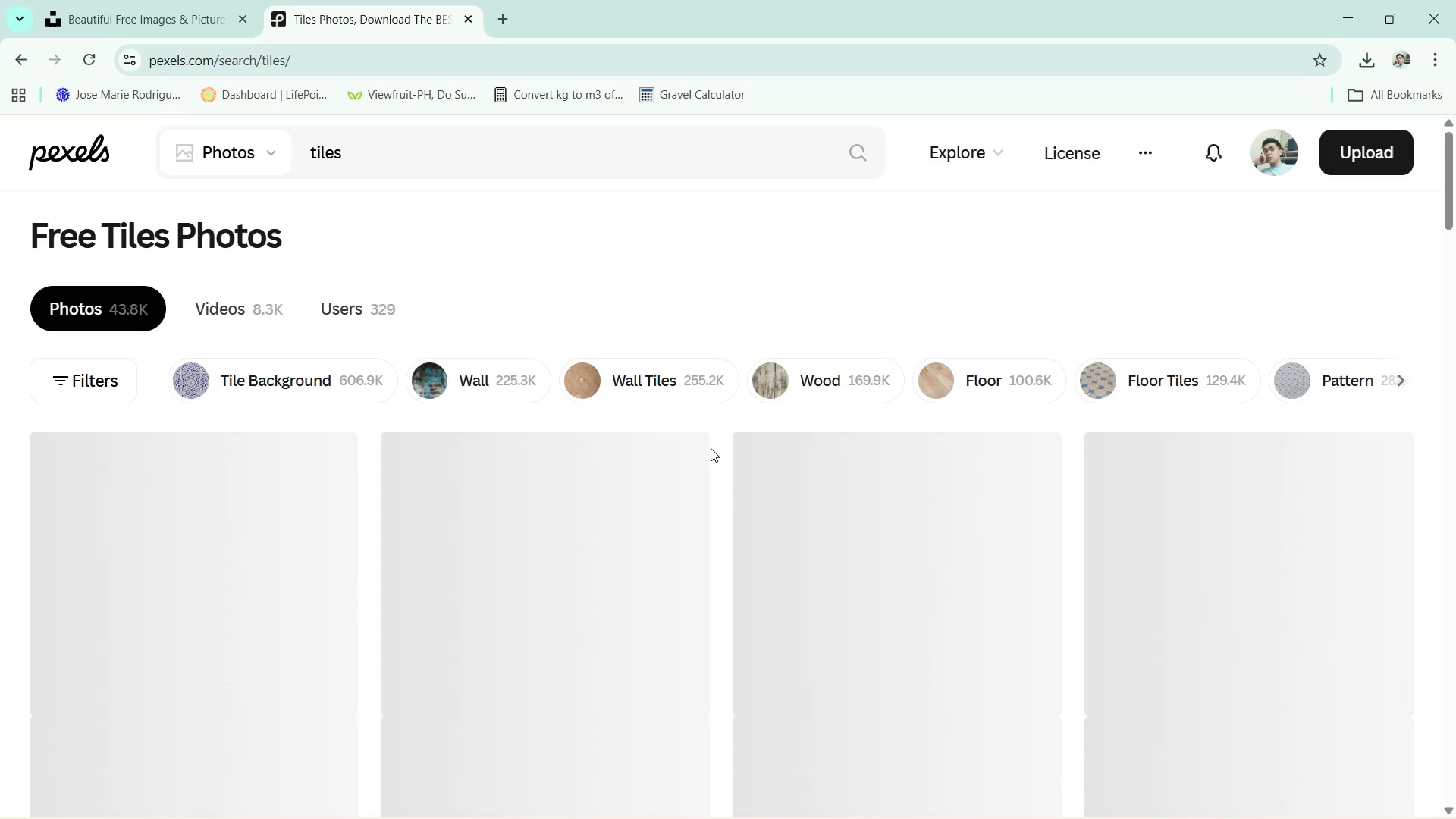 
scroll: coordinate [713, 444], scroll_direction: down, amount: 12.0
 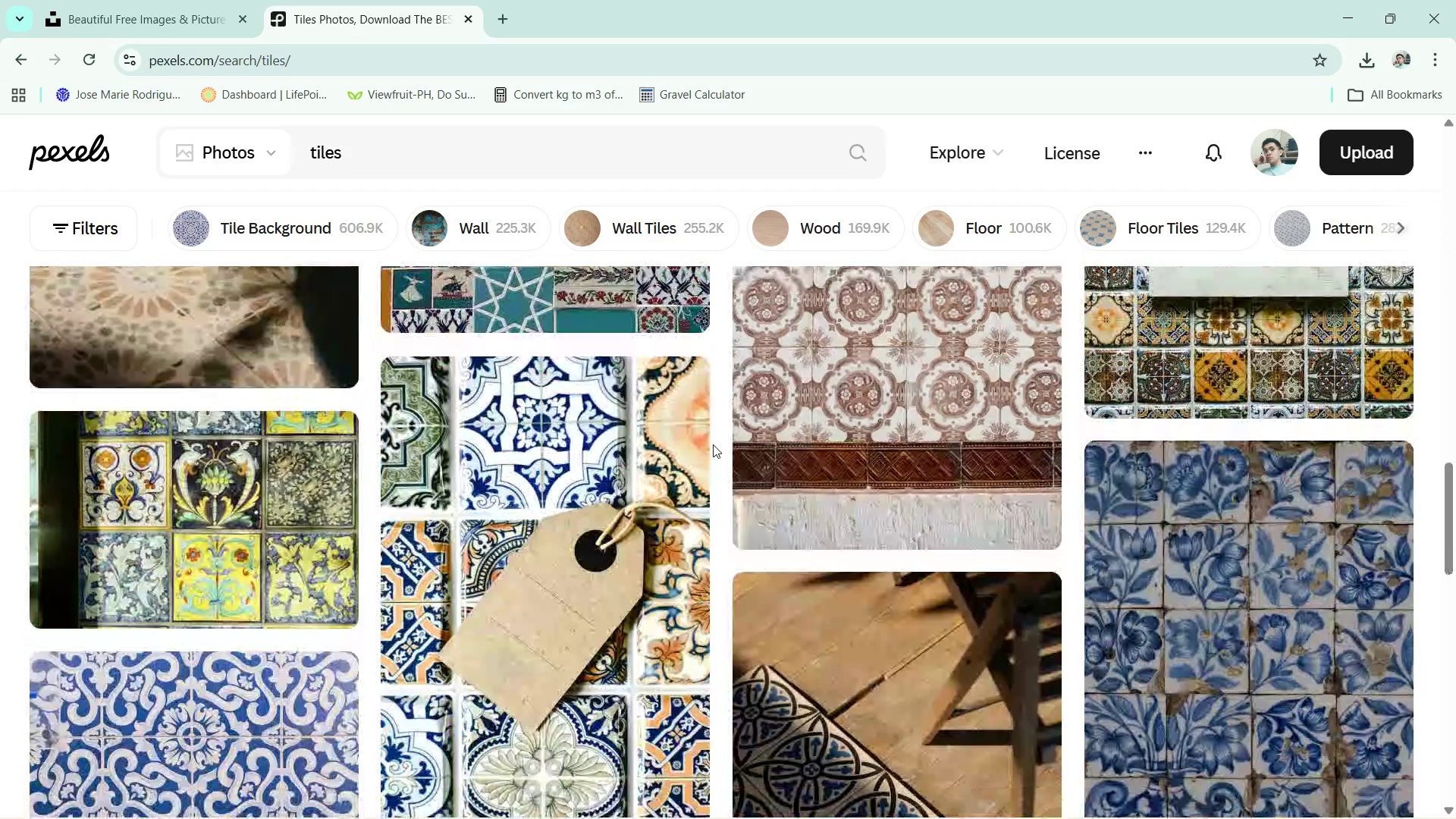 
scroll: coordinate [713, 444], scroll_direction: none, amount: 0.0
 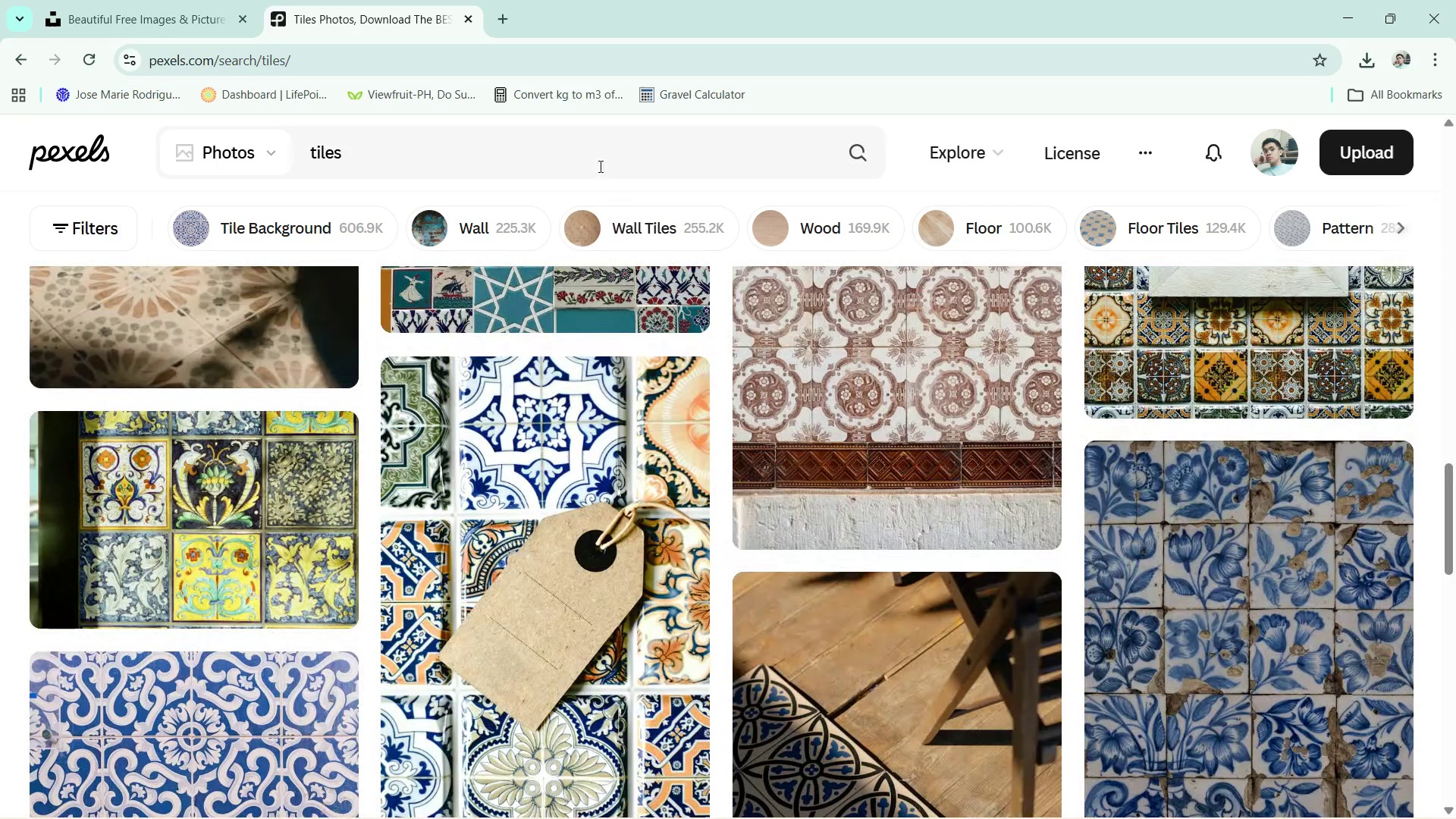 
left_click([599, 160])
 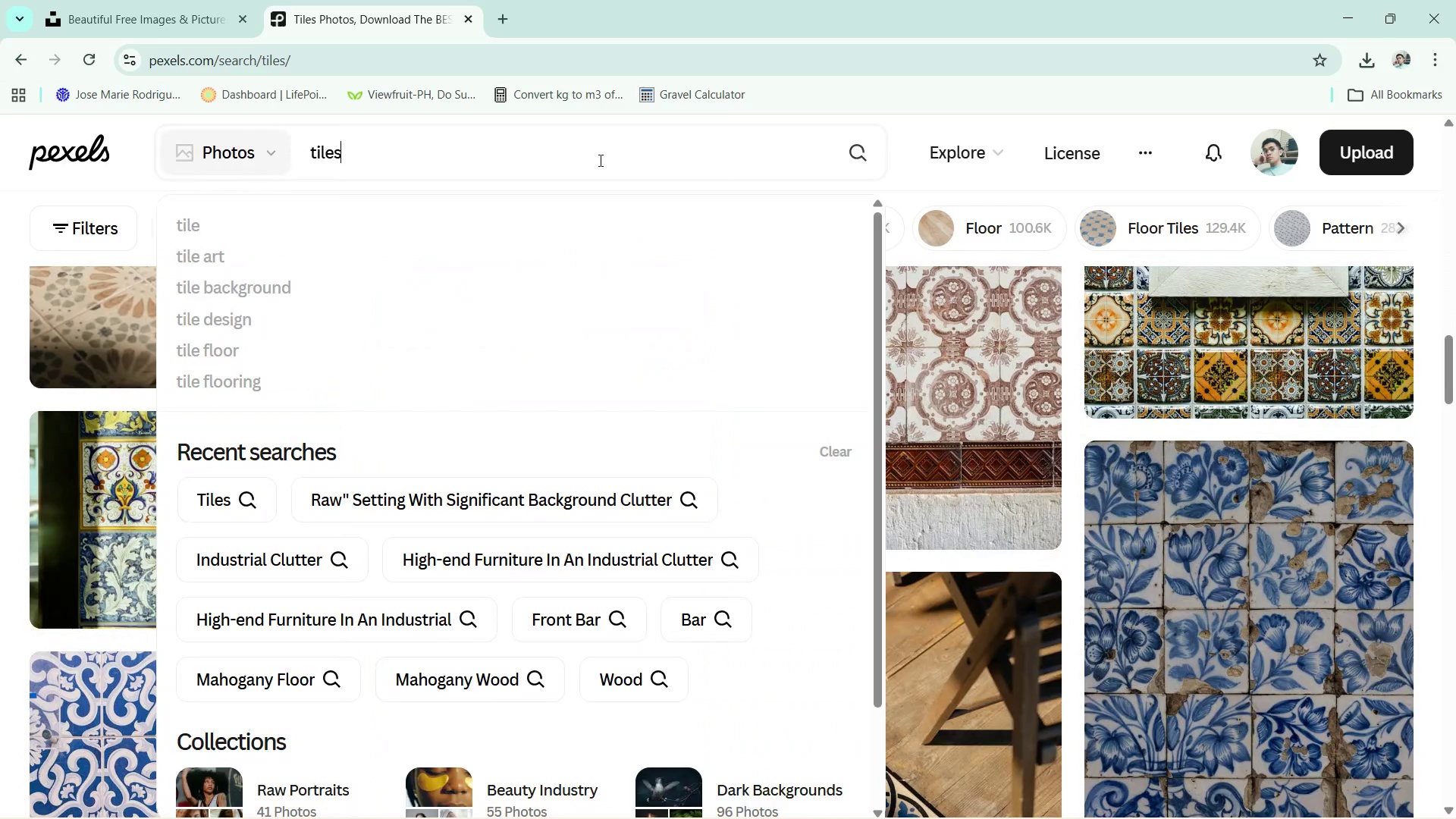 
key(Control+ControlLeft)
 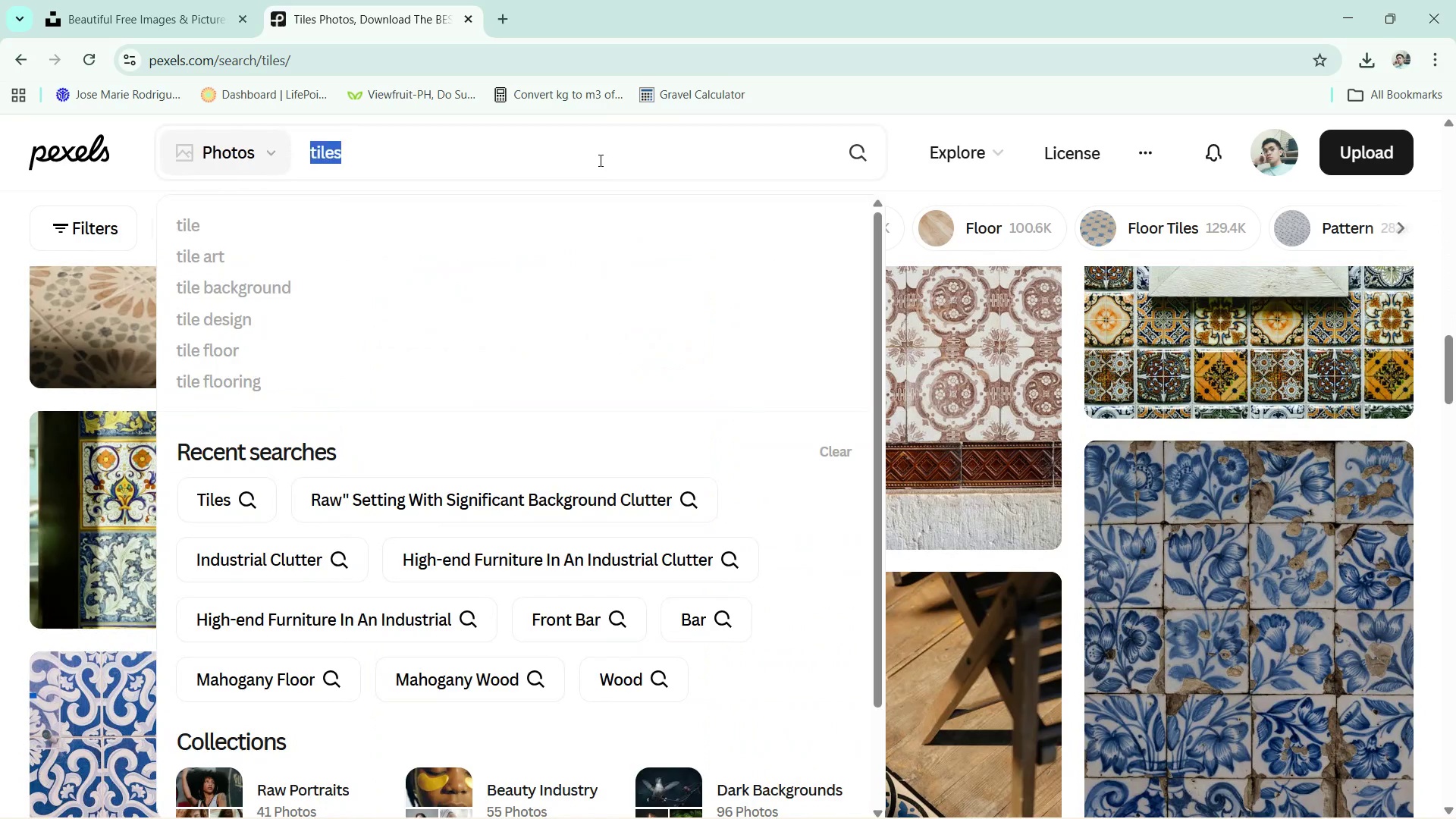 
key(Control+A)
 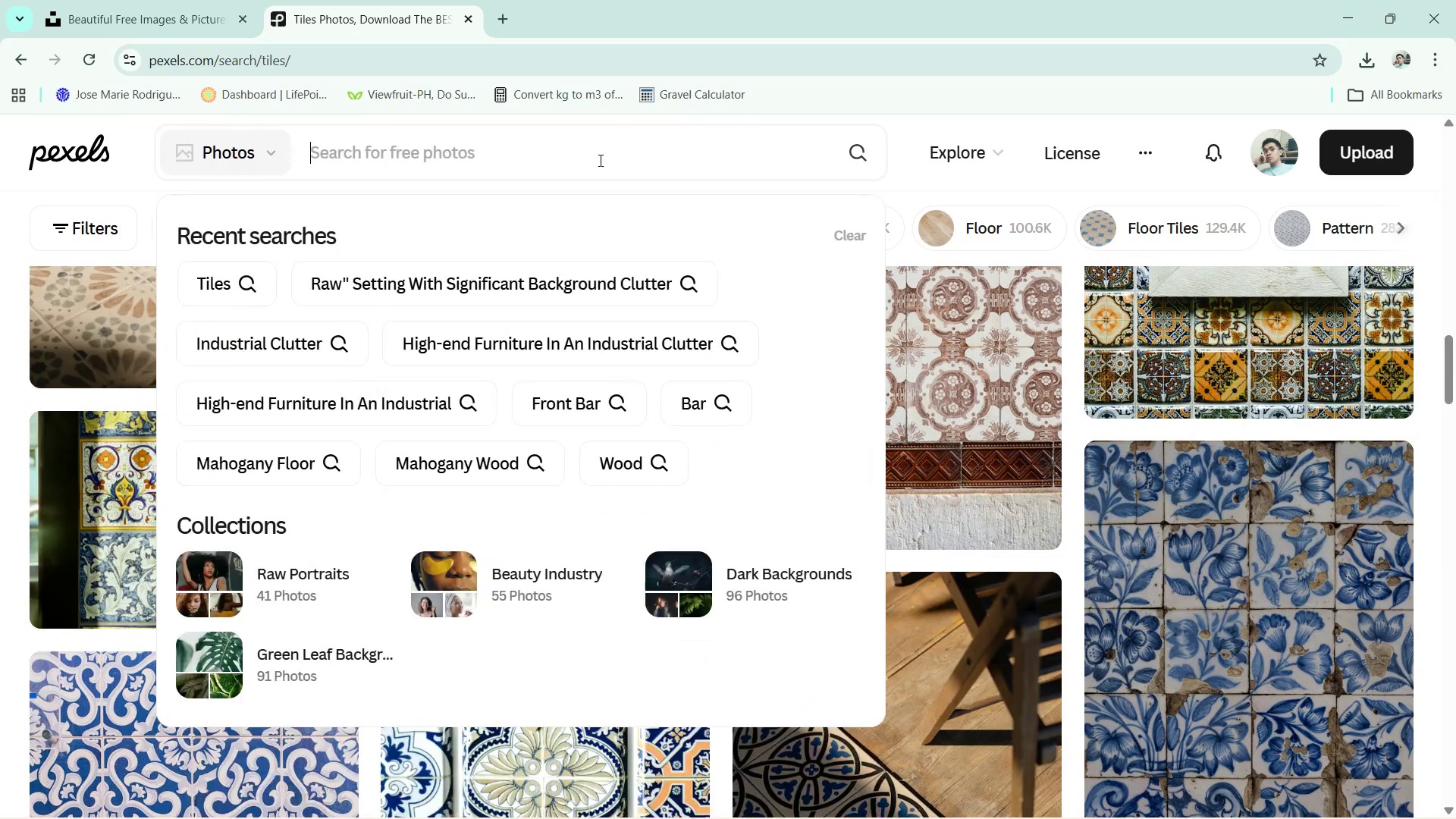 
key(Backspace)
type(floor)
 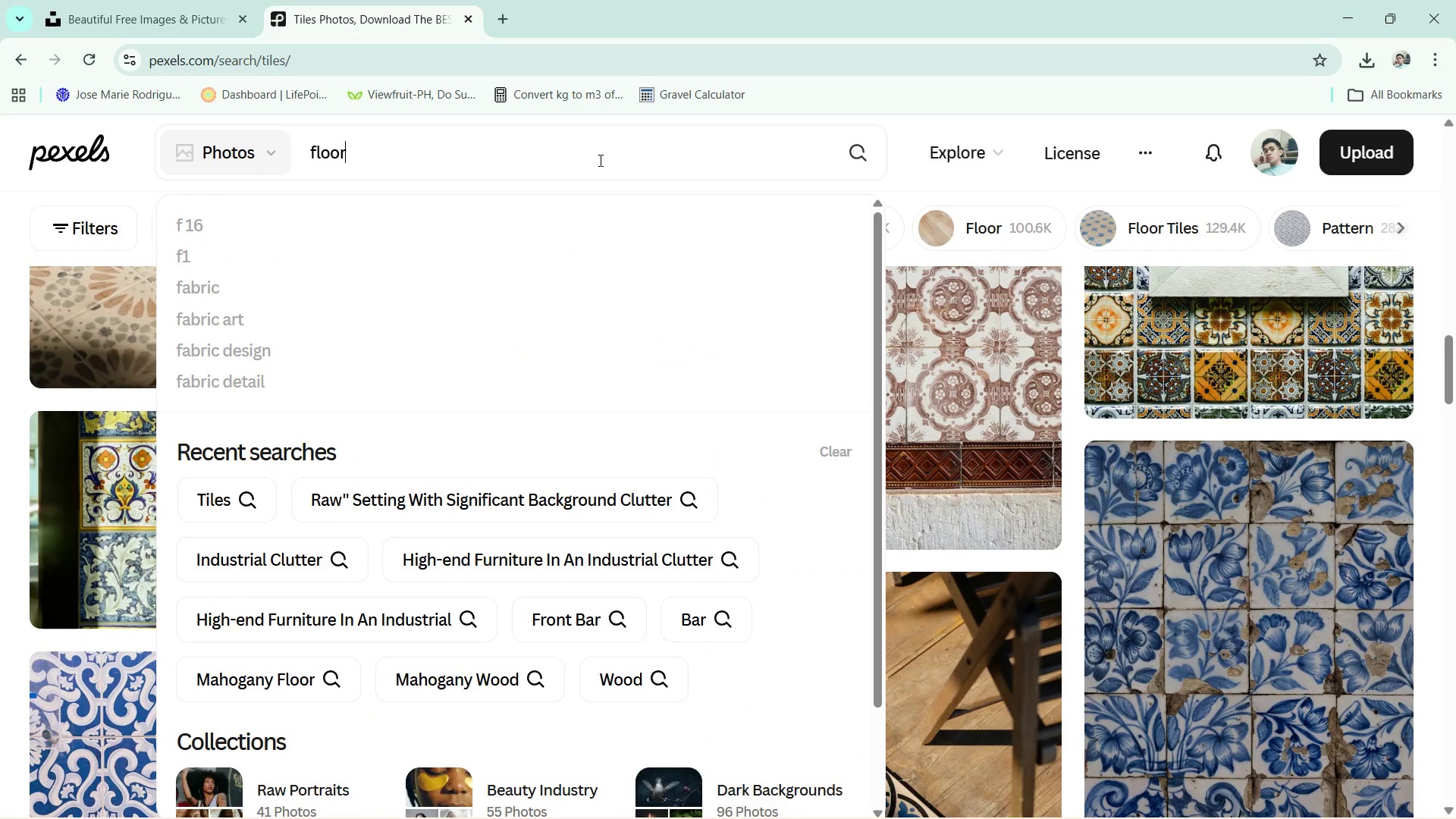 
key(Enter)
 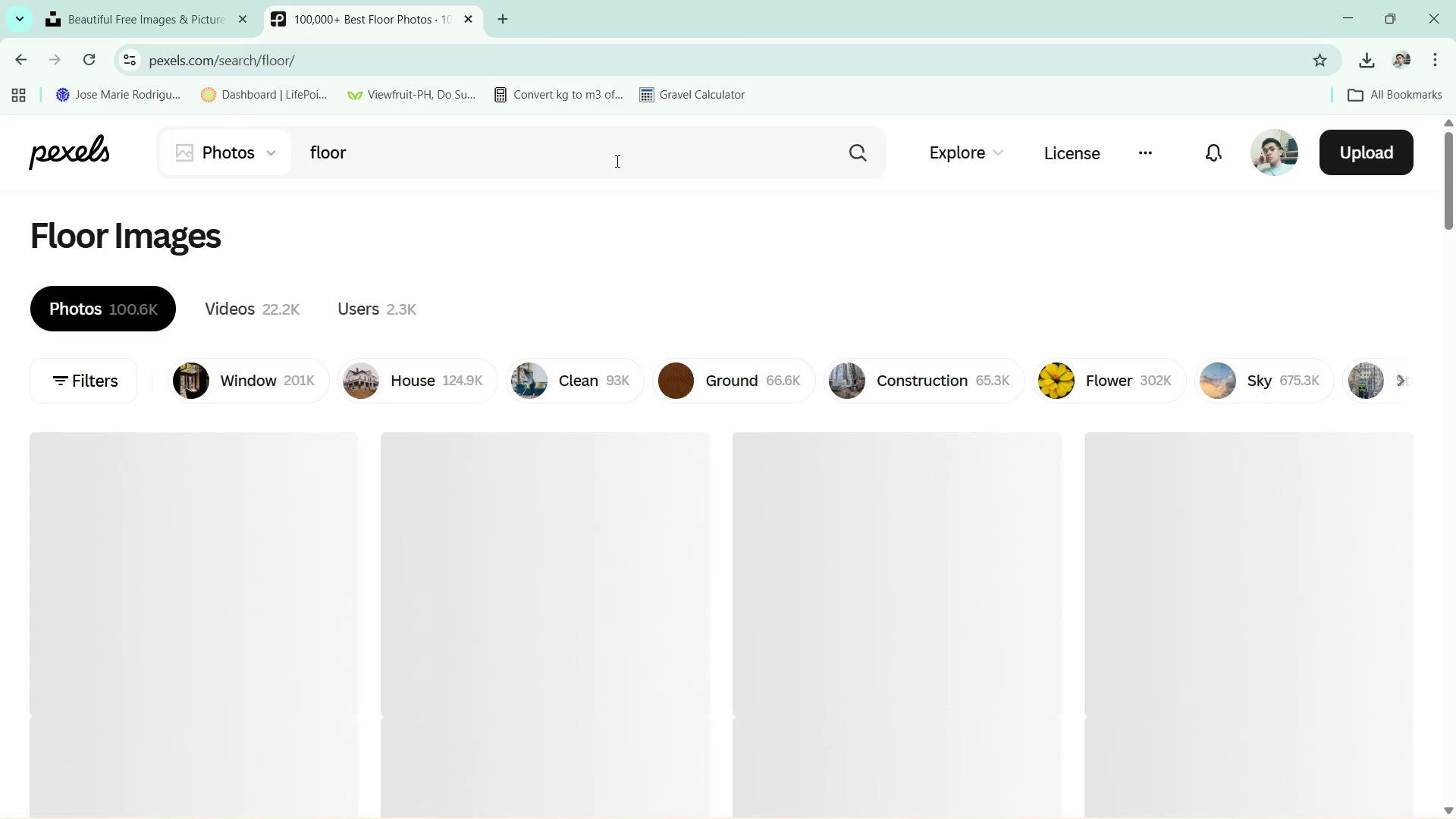 
scroll: coordinate [1050, 559], scroll_direction: down, amount: 12.0
 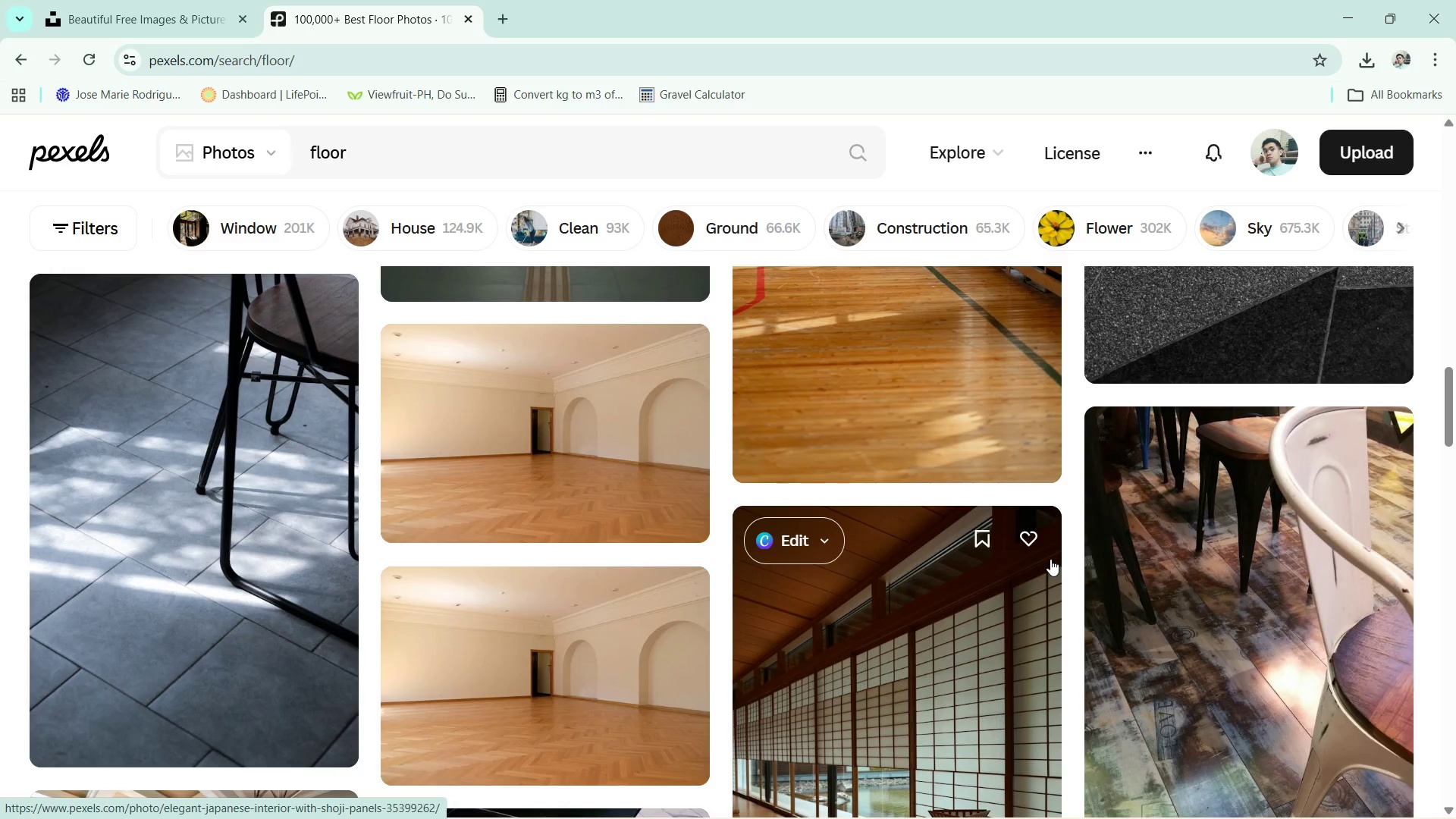 
scroll: coordinate [1050, 559], scroll_direction: up, amount: 1.0
 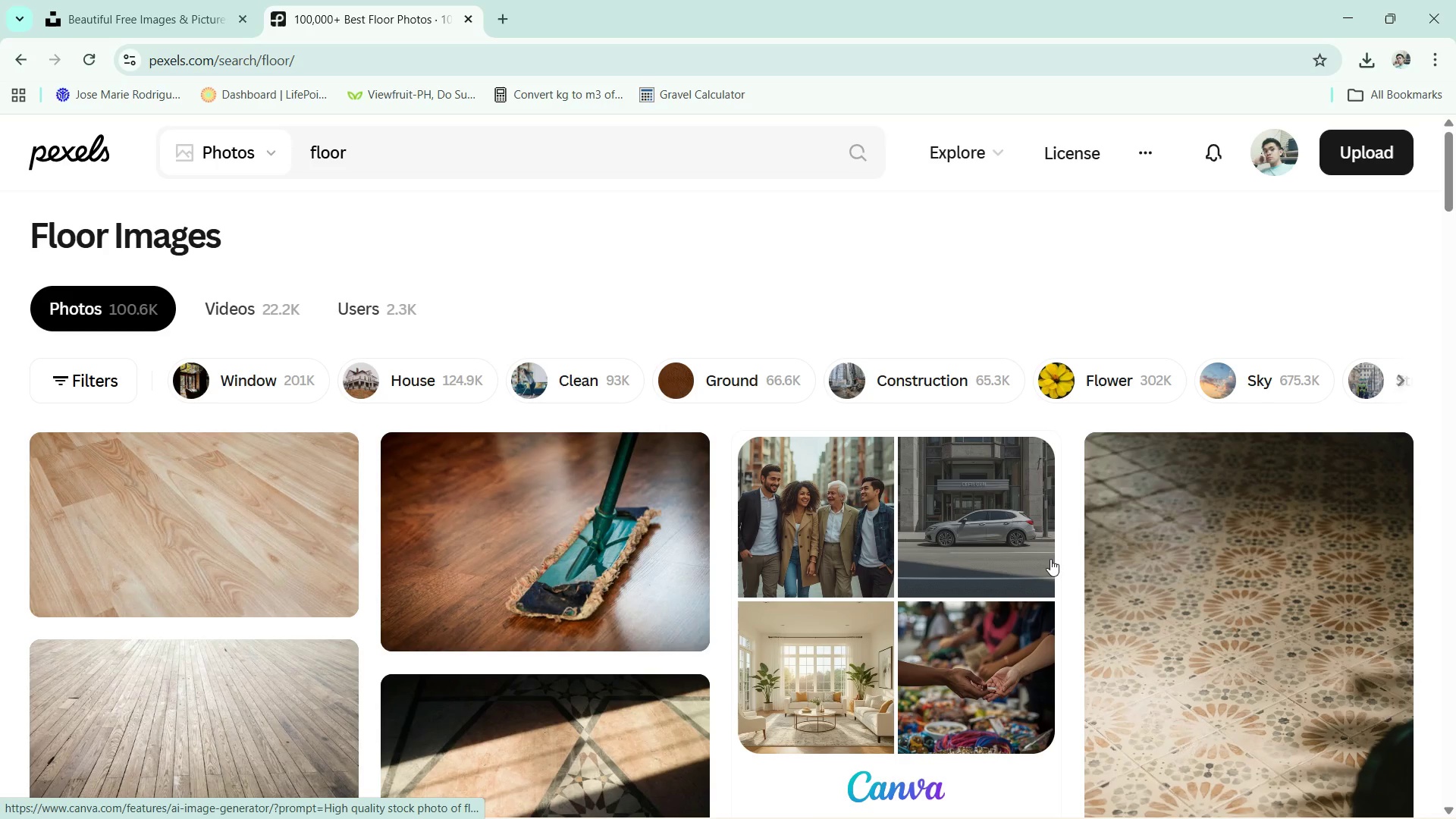 
left_click([262, 734])
 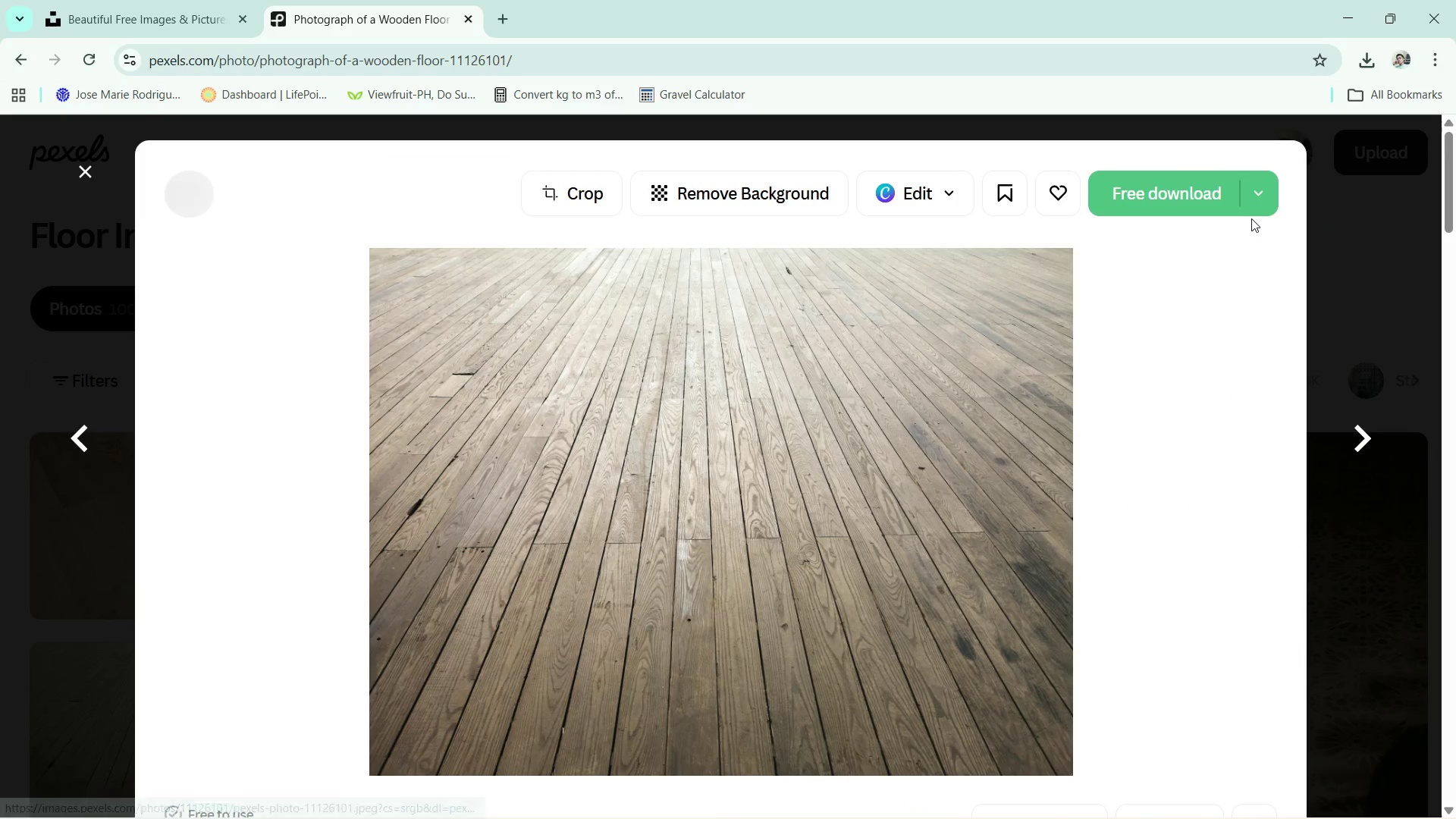 
left_click([1264, 206])
 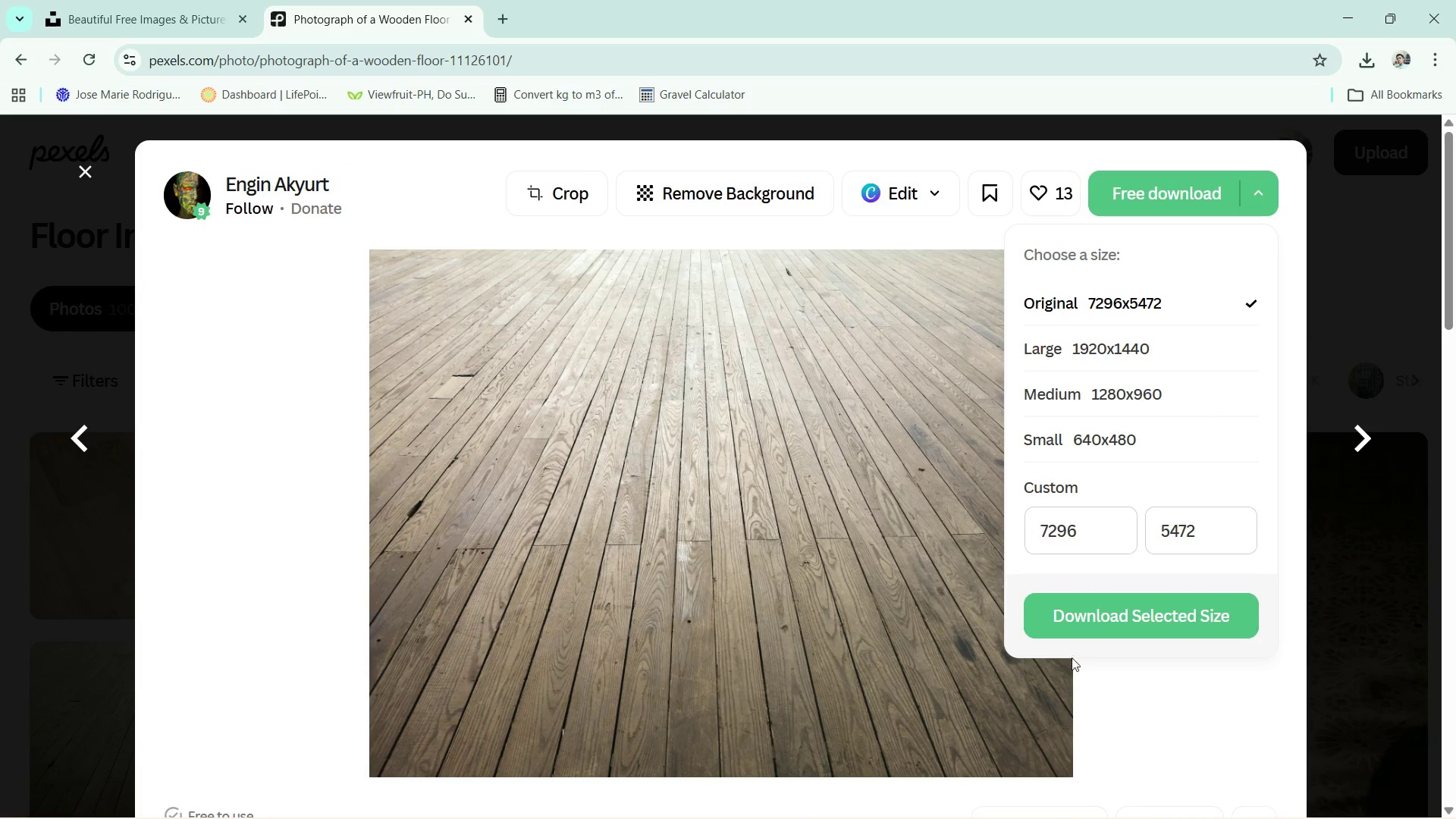 
left_click([1132, 632])